 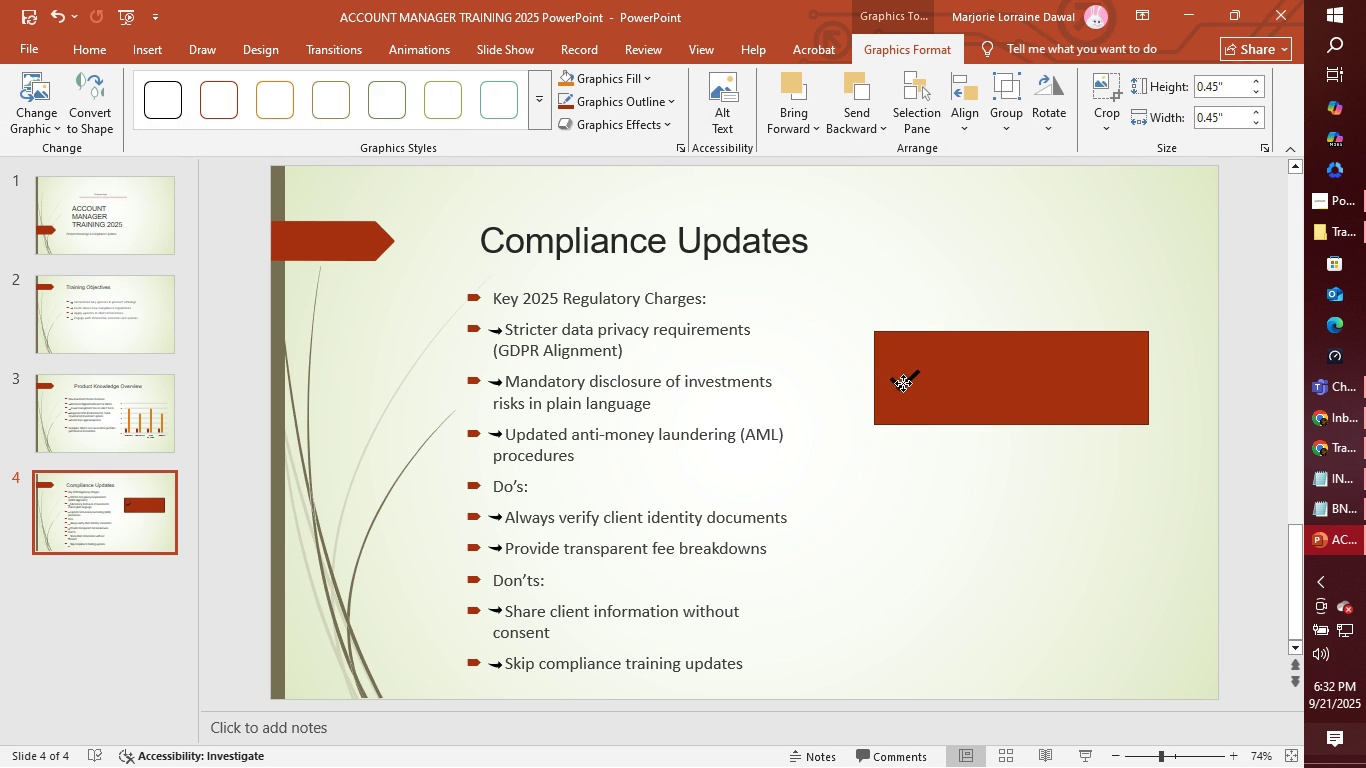 
left_click([962, 377])
 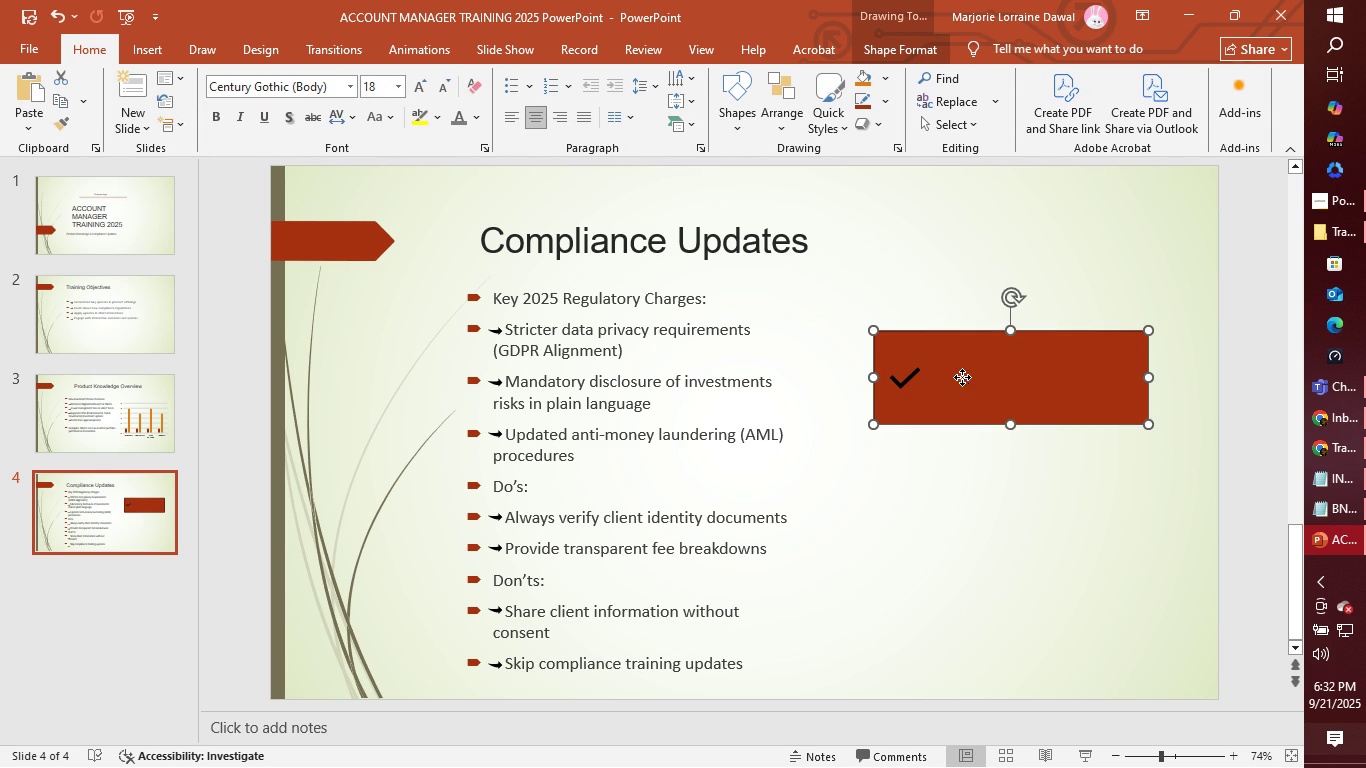 
right_click([962, 377])
 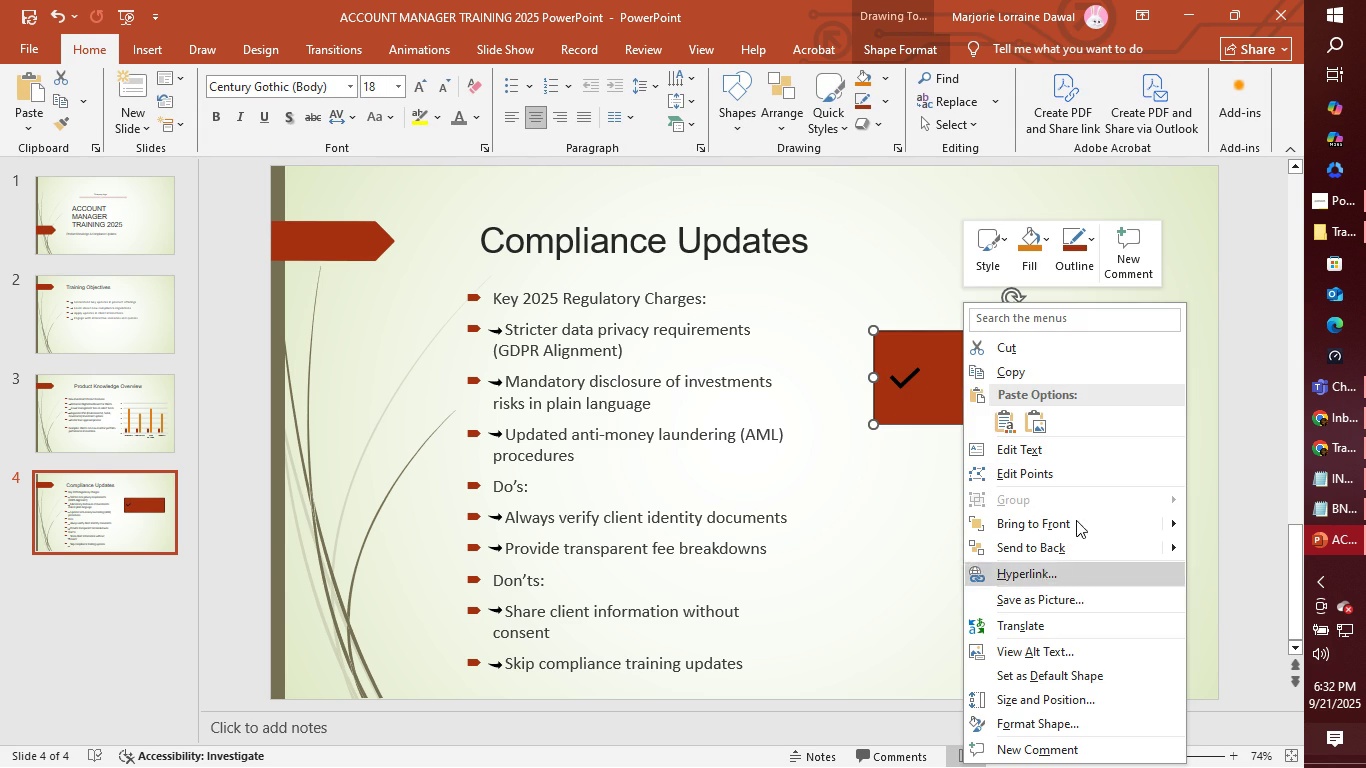 
left_click([1039, 445])
 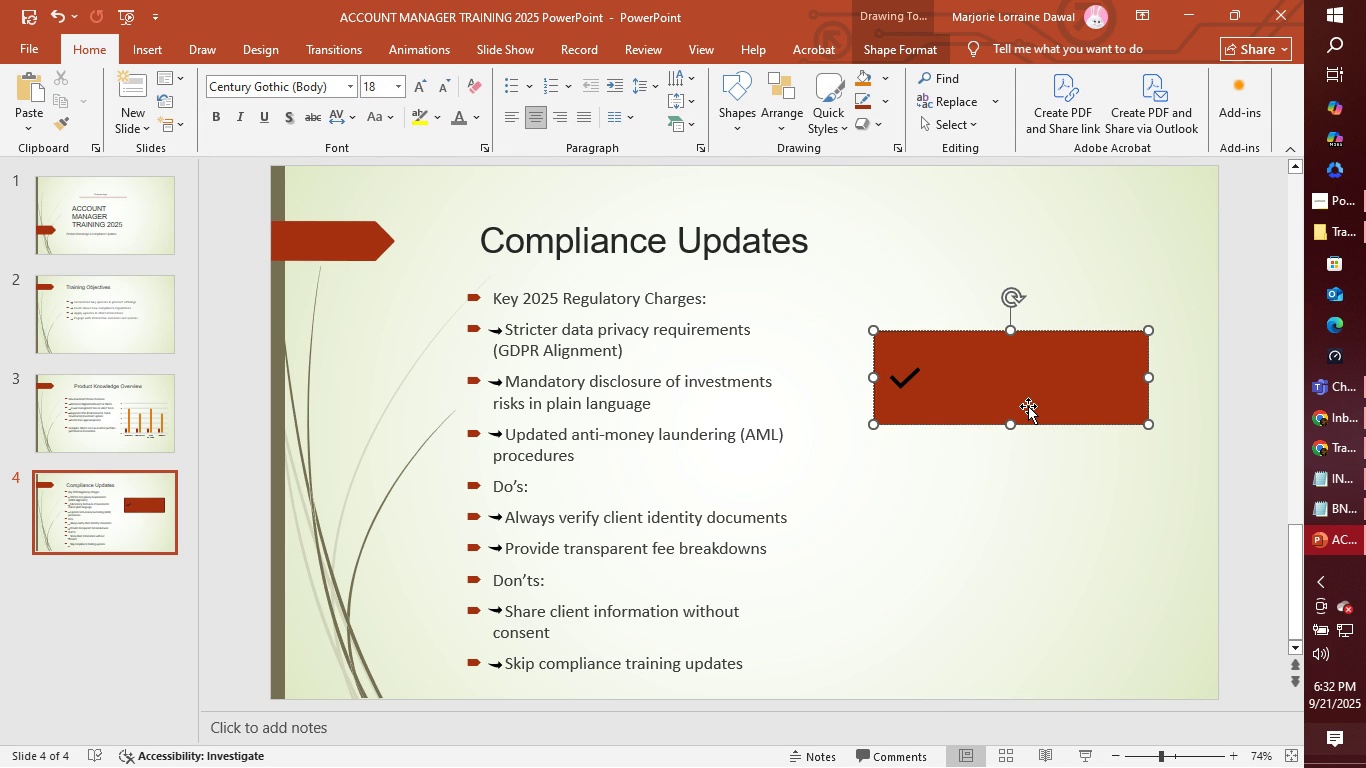 
wait(9.93)
 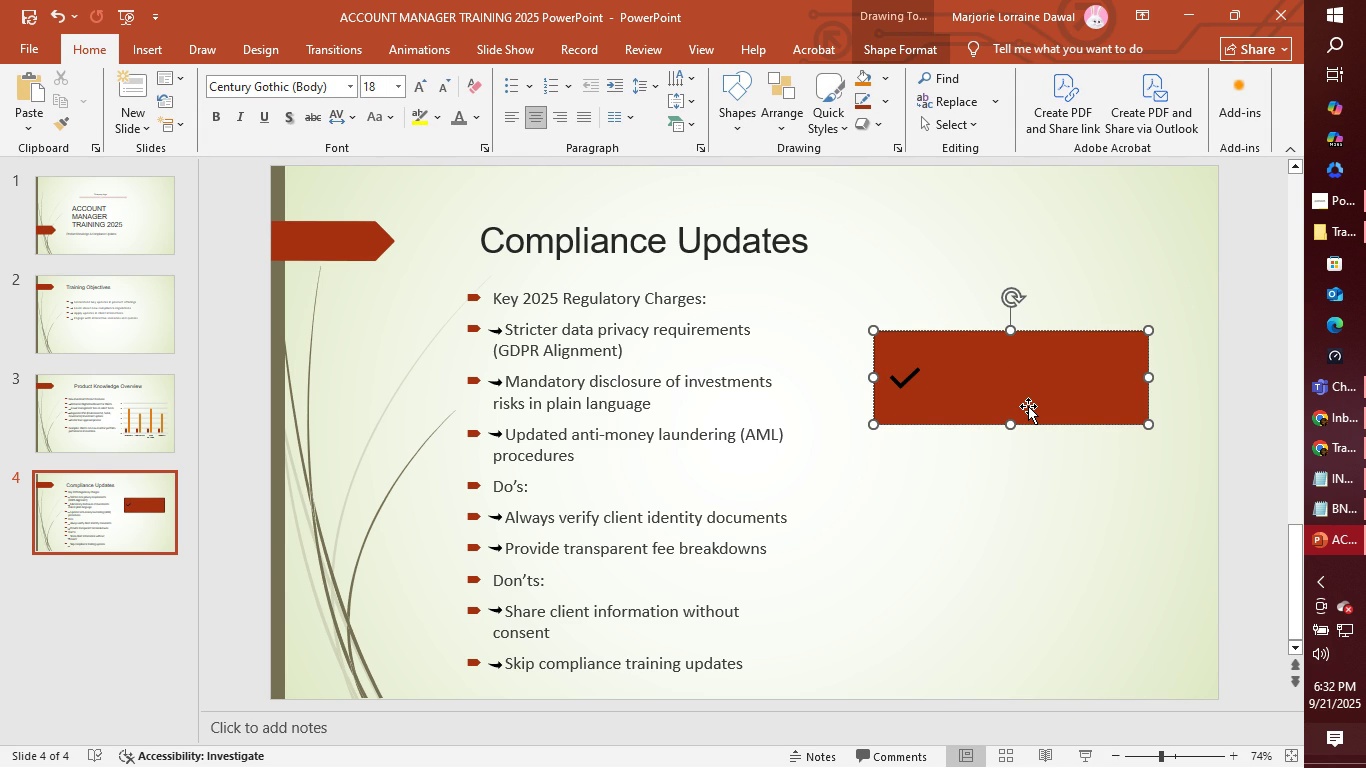 
type(VERIFY IDENTITY DOCUMENTS)